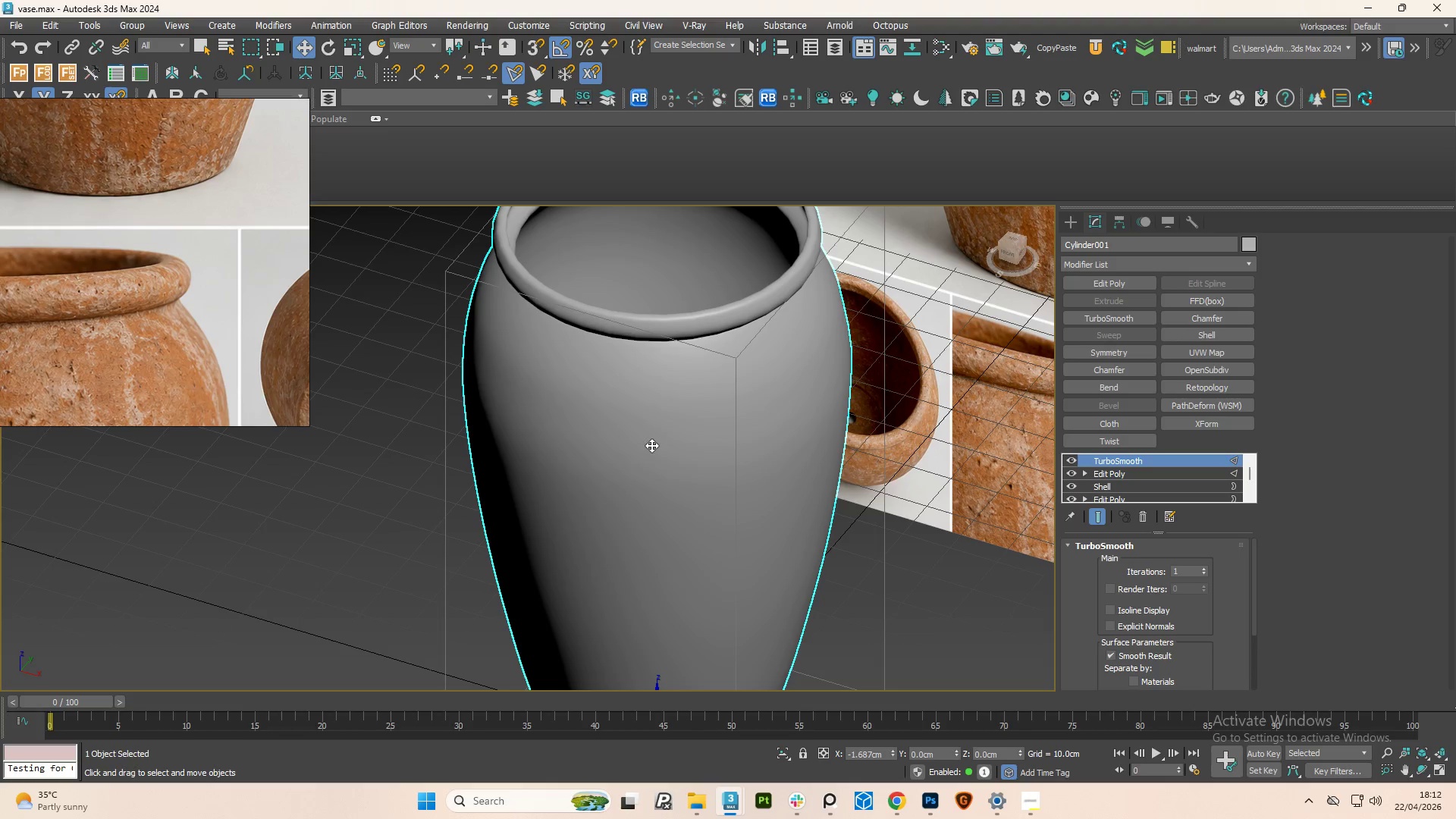 
hold_key(key=AltLeft, duration=1.99)
 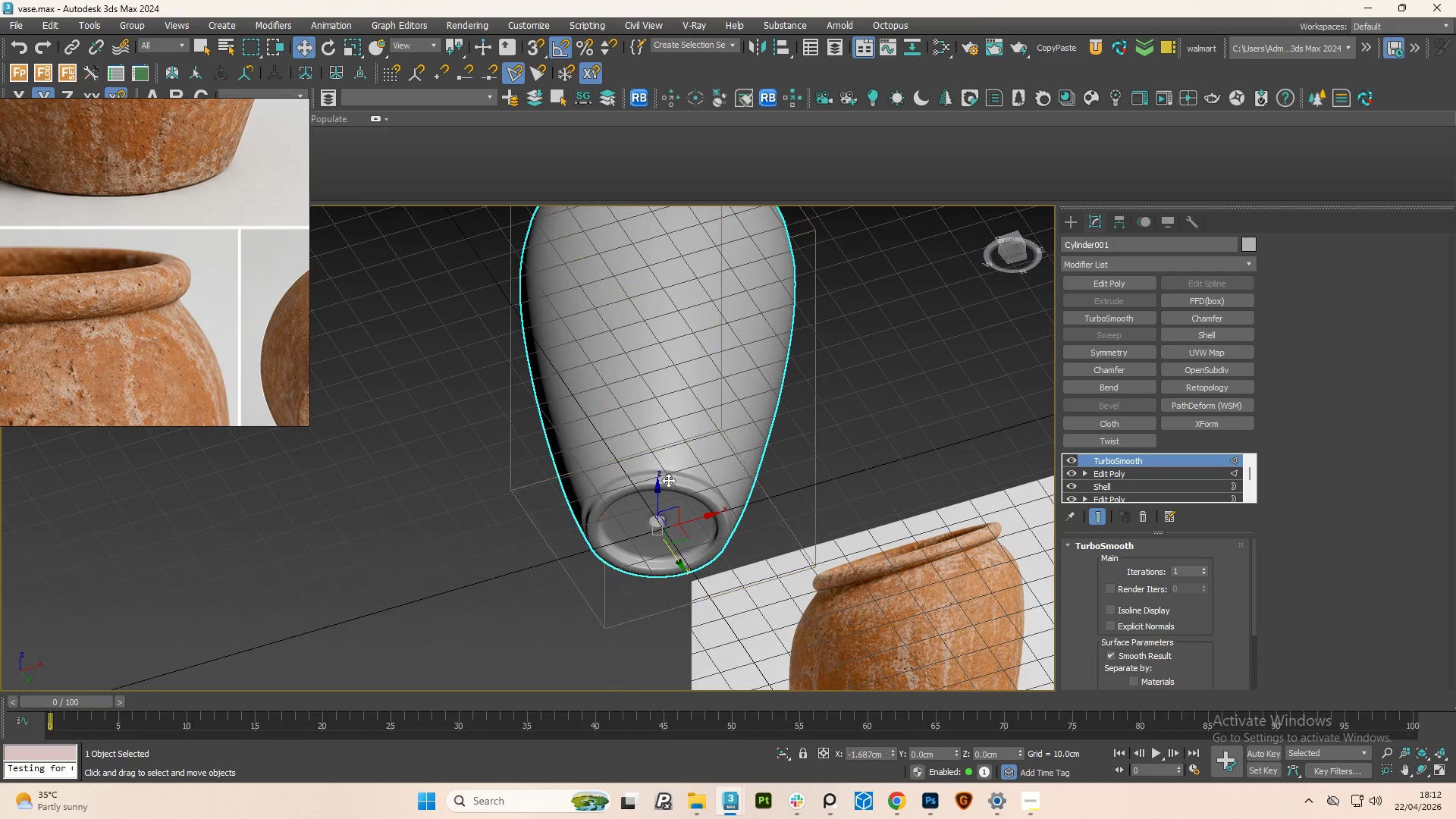 
scroll: coordinate [654, 444], scroll_direction: down, amount: 1.0
 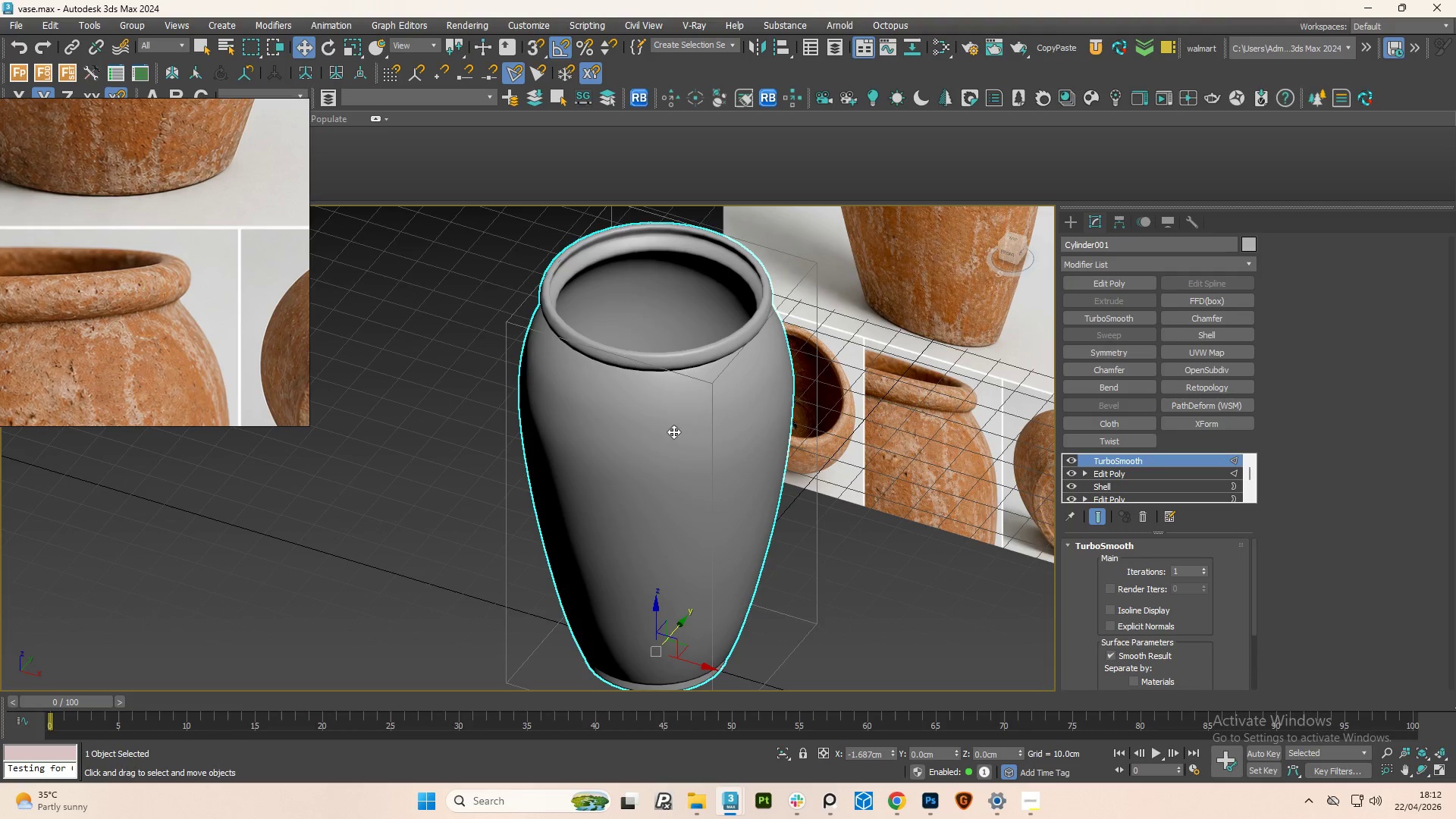 
hold_key(key=AltLeft, duration=0.92)
 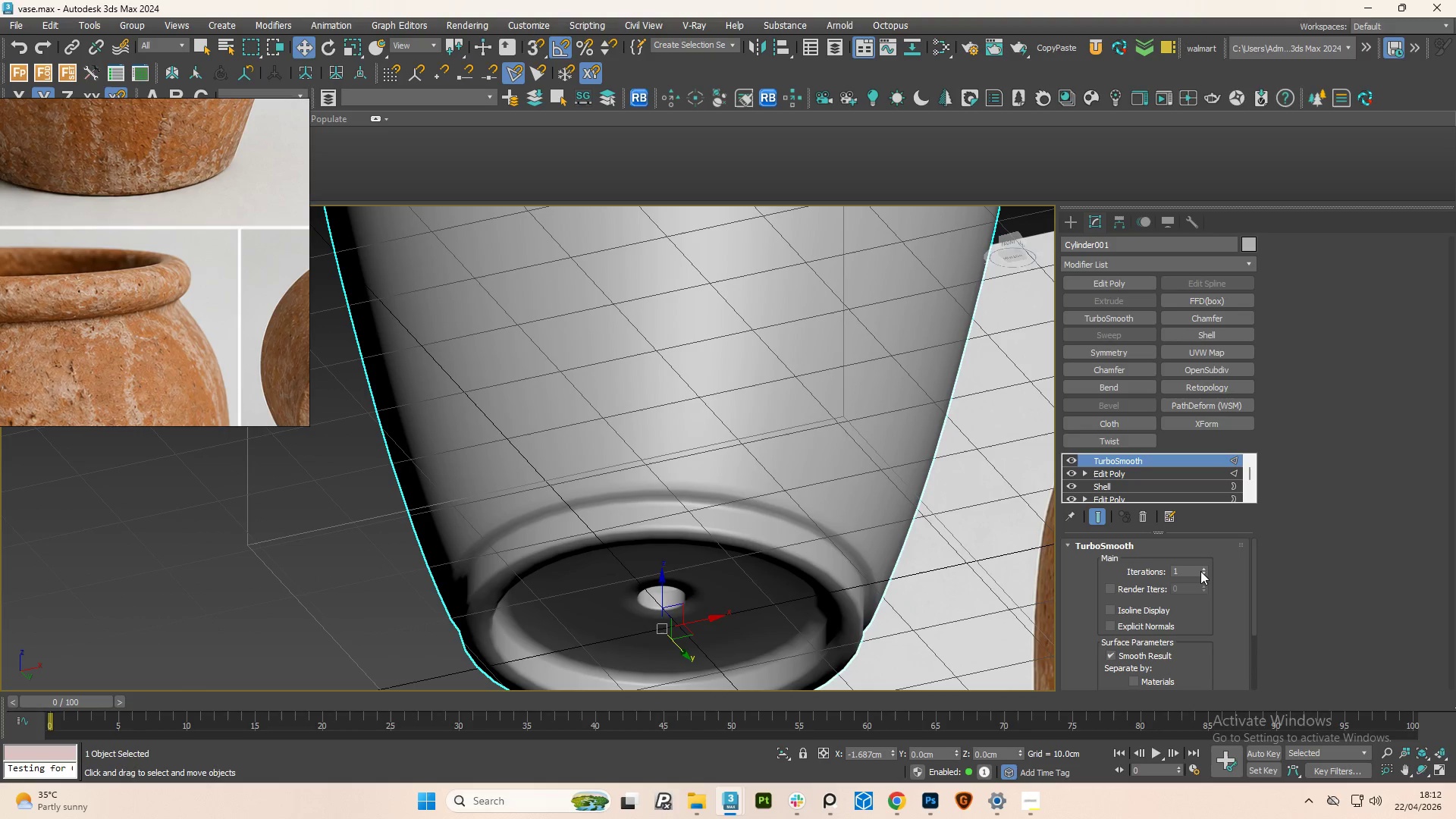 
scroll: coordinate [655, 519], scroll_direction: up, amount: 3.0
 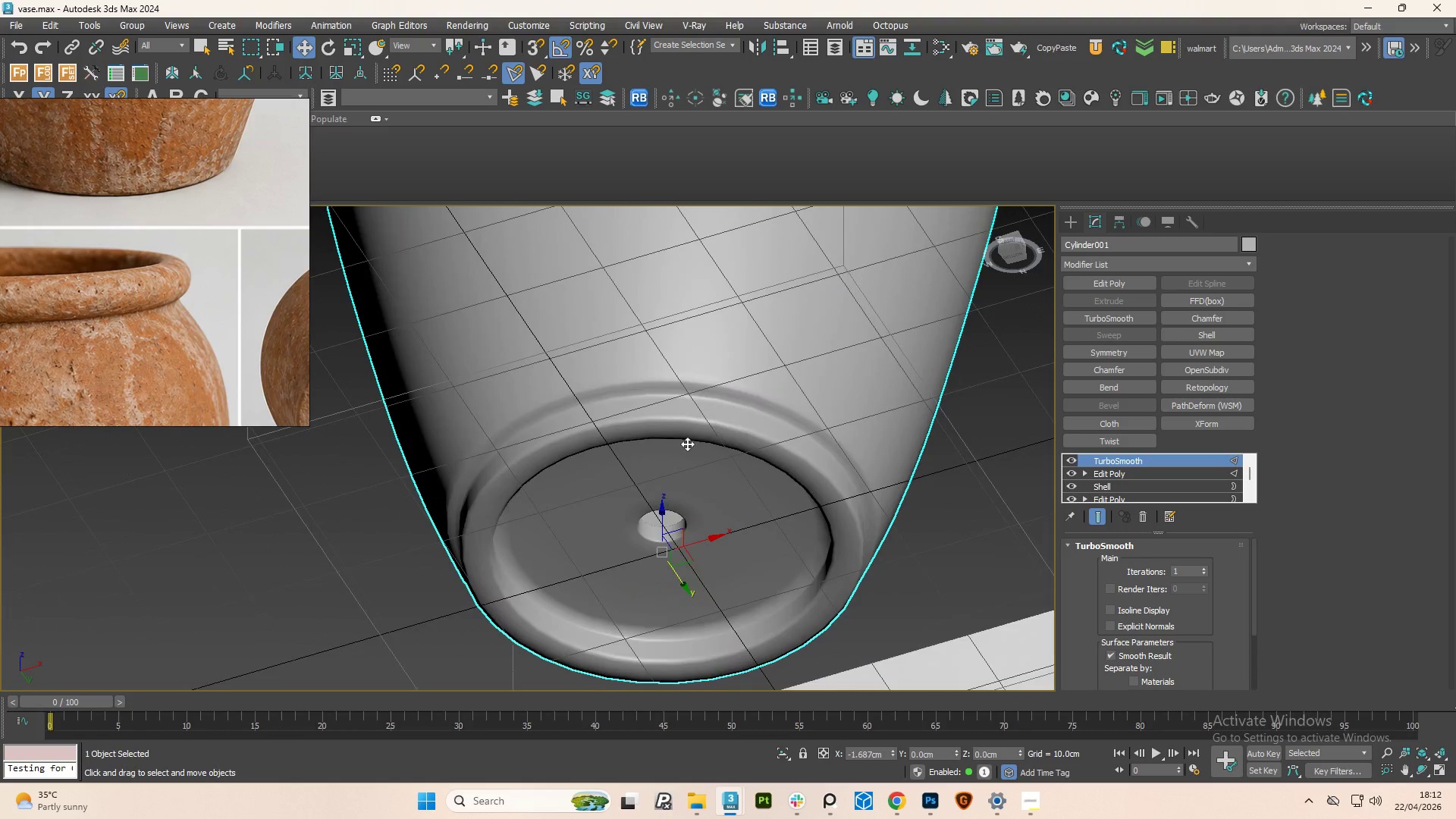 
left_click([1204, 572])
 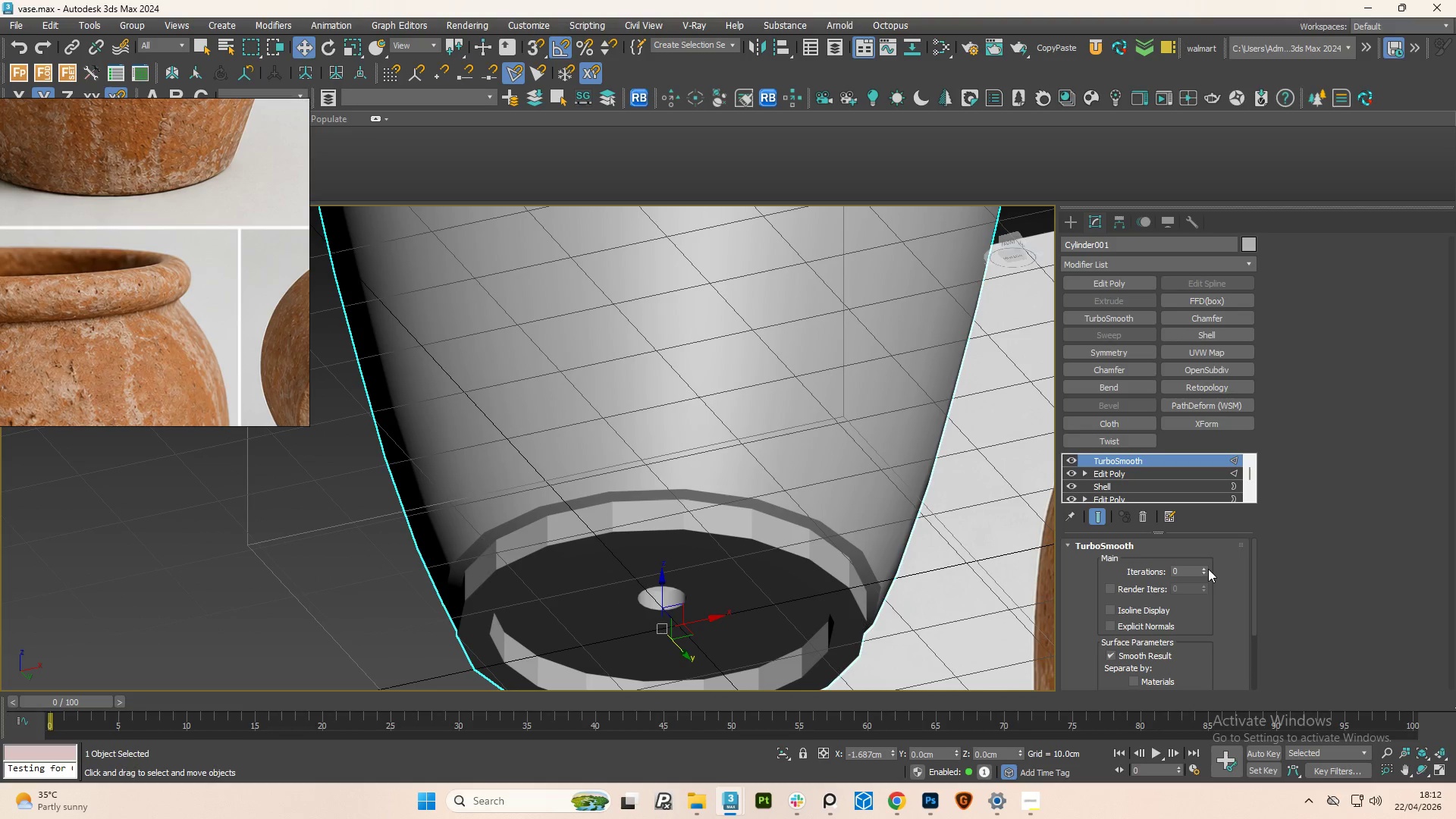 
double_click([1204, 567])
 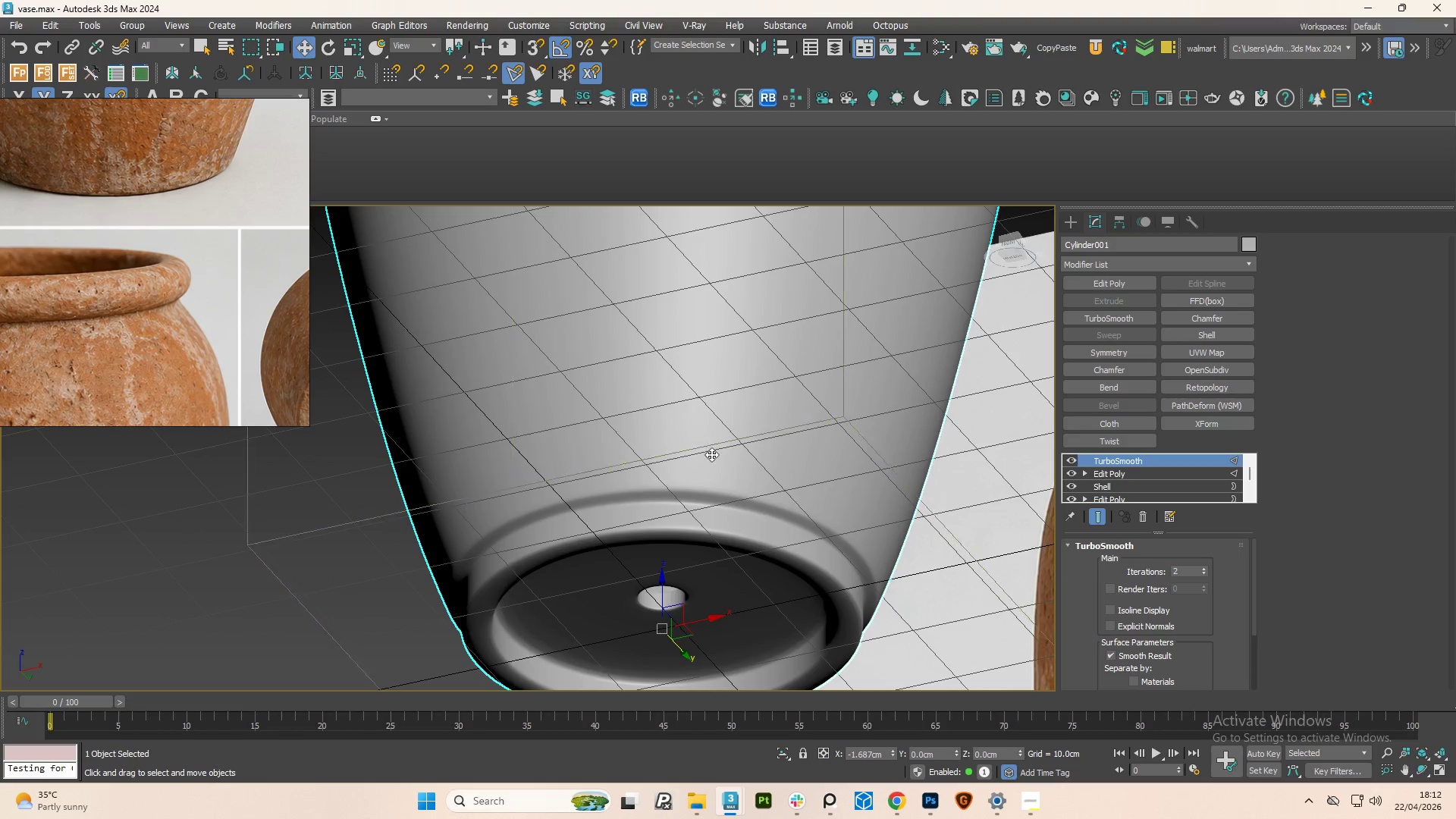 
hold_key(key=AltLeft, duration=2.38)
 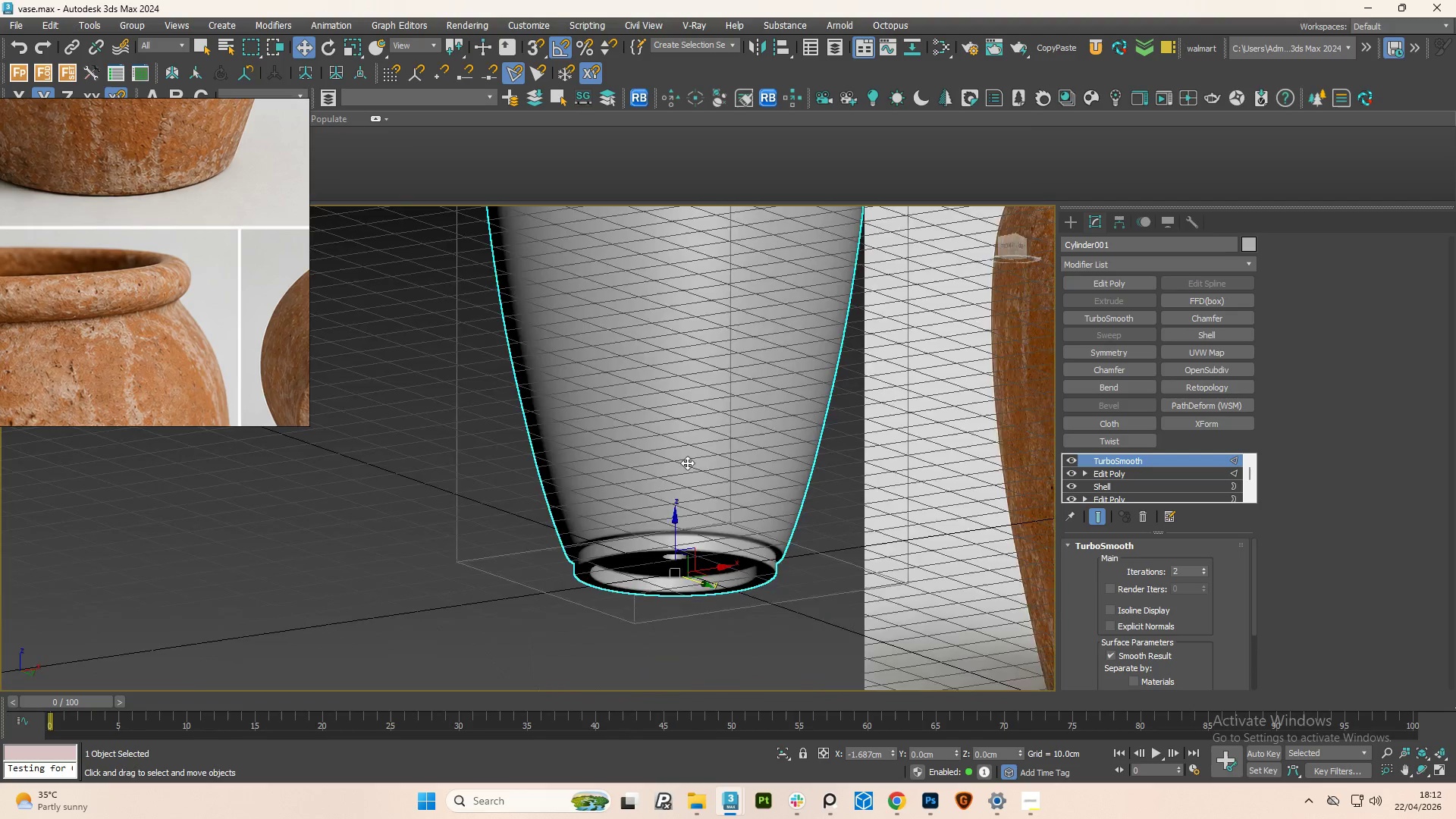 
scroll: coordinate [691, 446], scroll_direction: down, amount: 1.0